 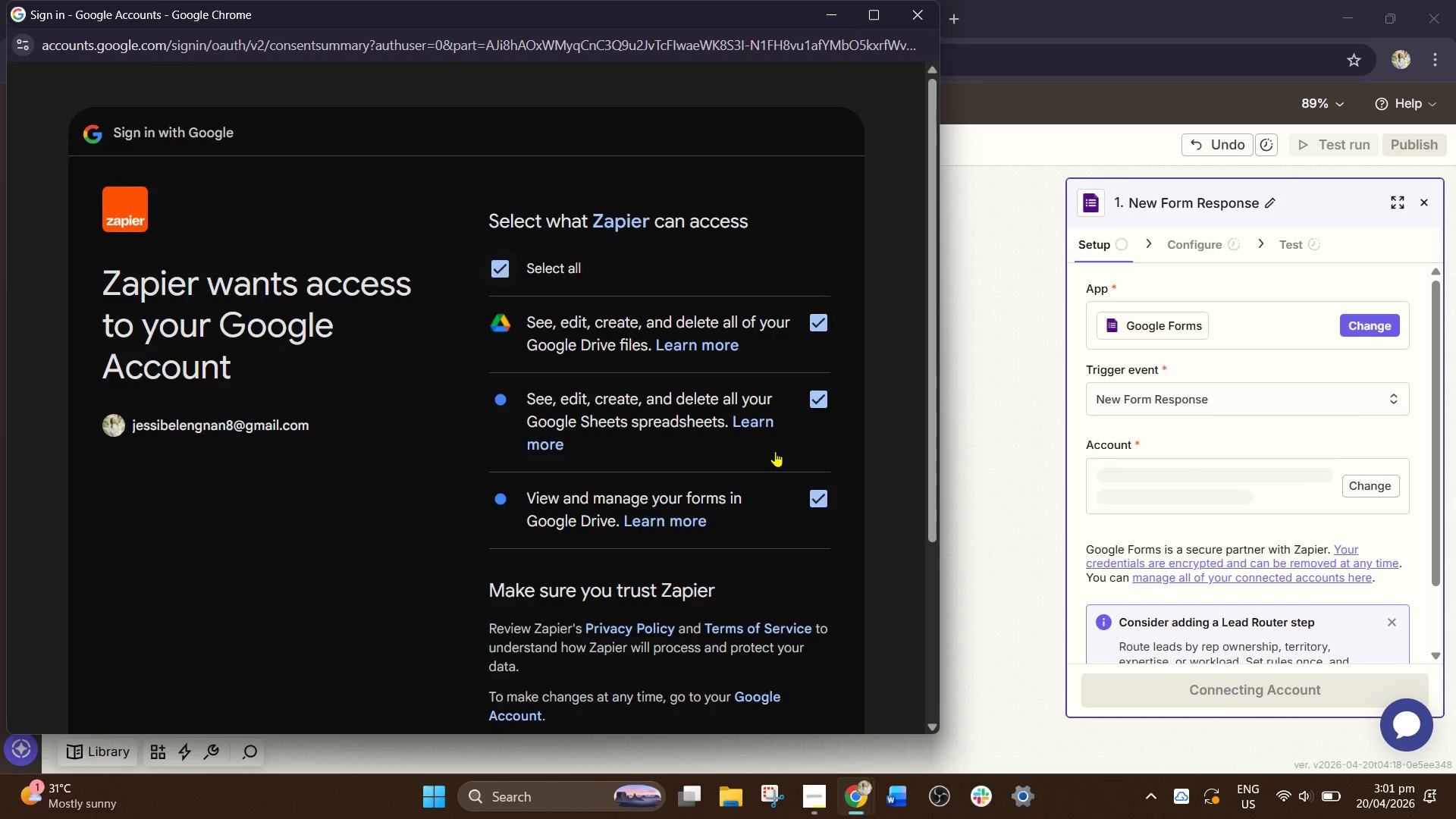 
scroll: coordinate [850, 551], scroll_direction: down, amount: 7.0
 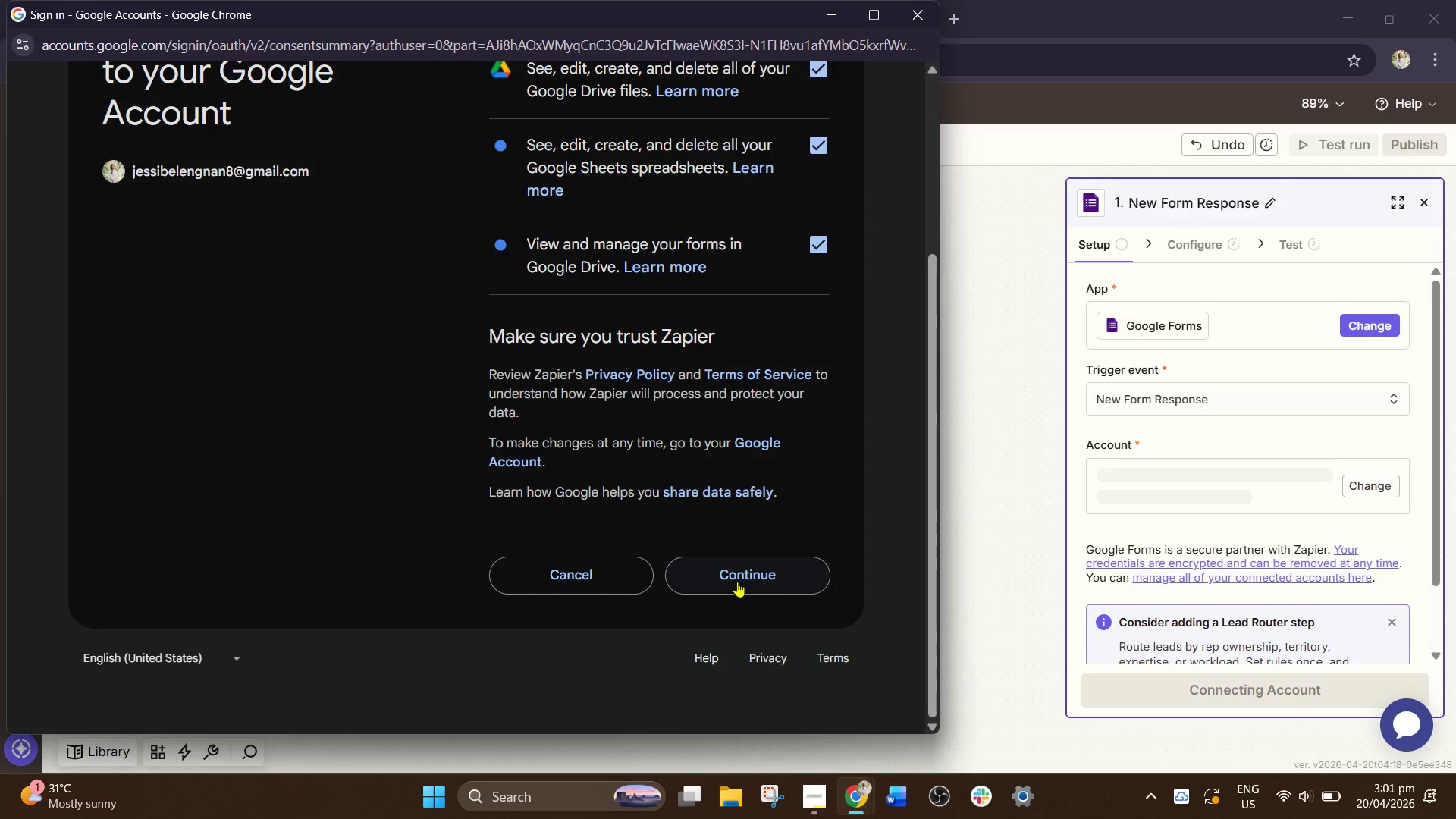 
left_click([737, 582])
 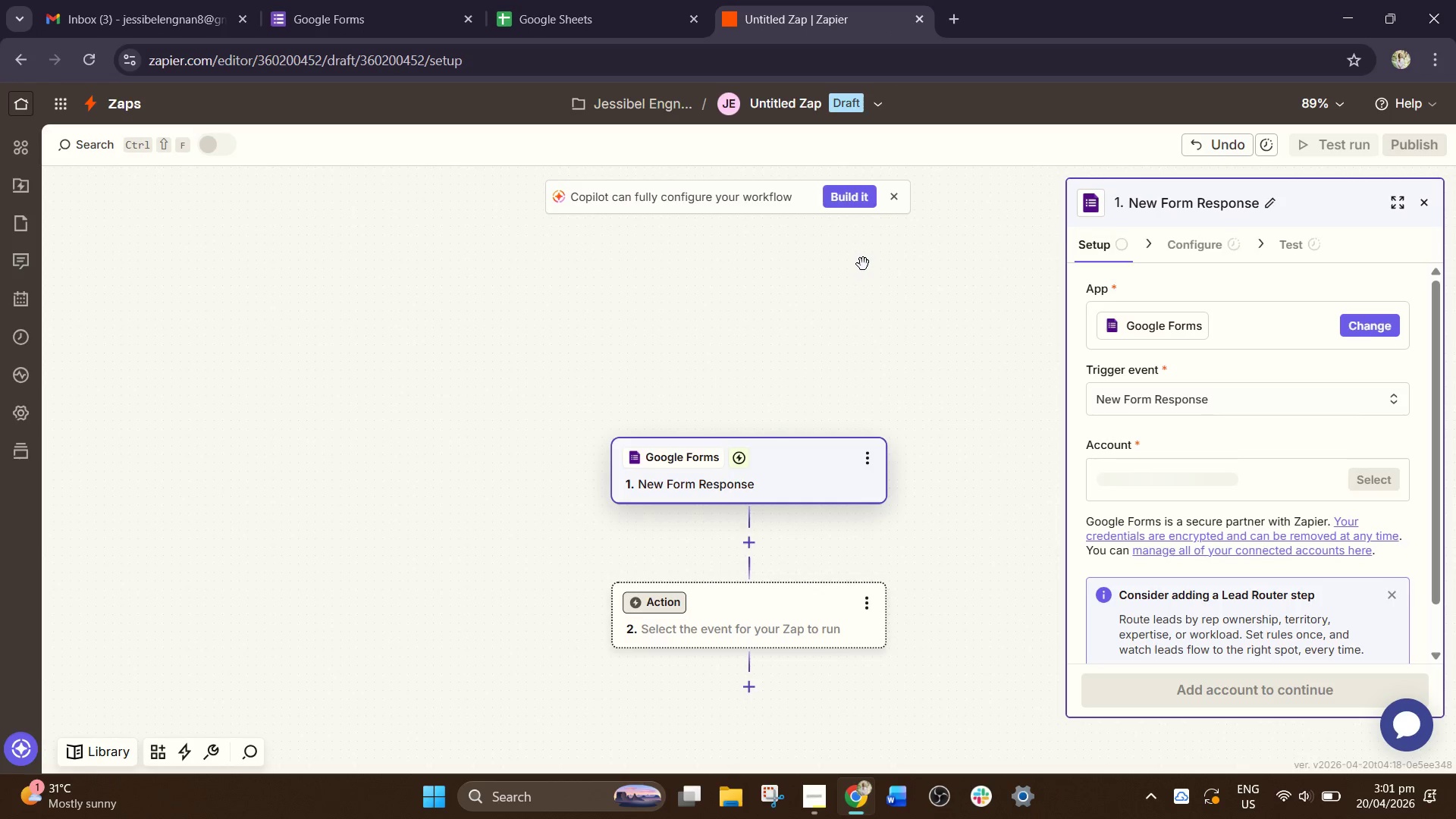 
wait(5.88)
 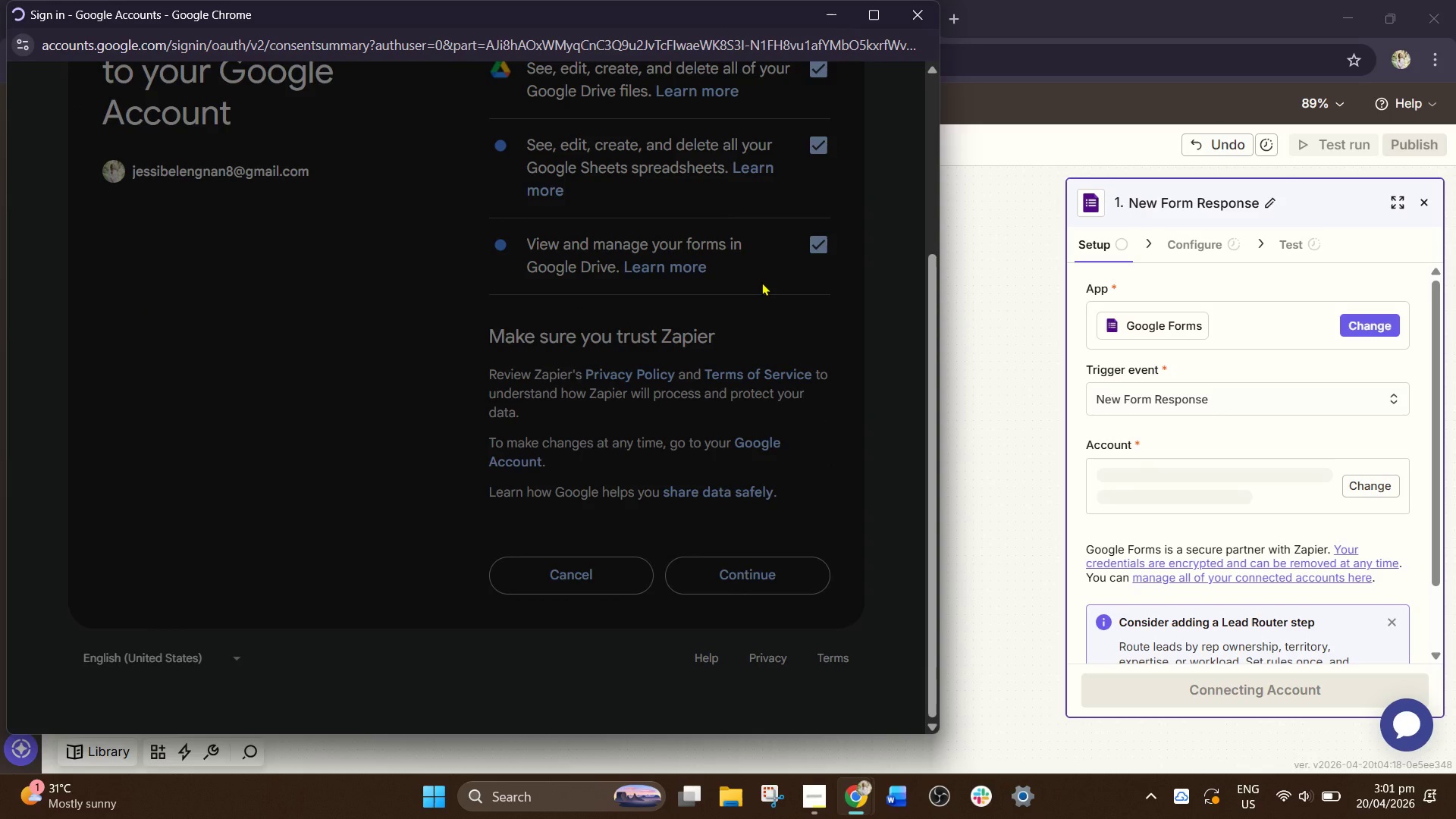 
scroll: coordinate [1134, 449], scroll_direction: down, amount: 2.0
 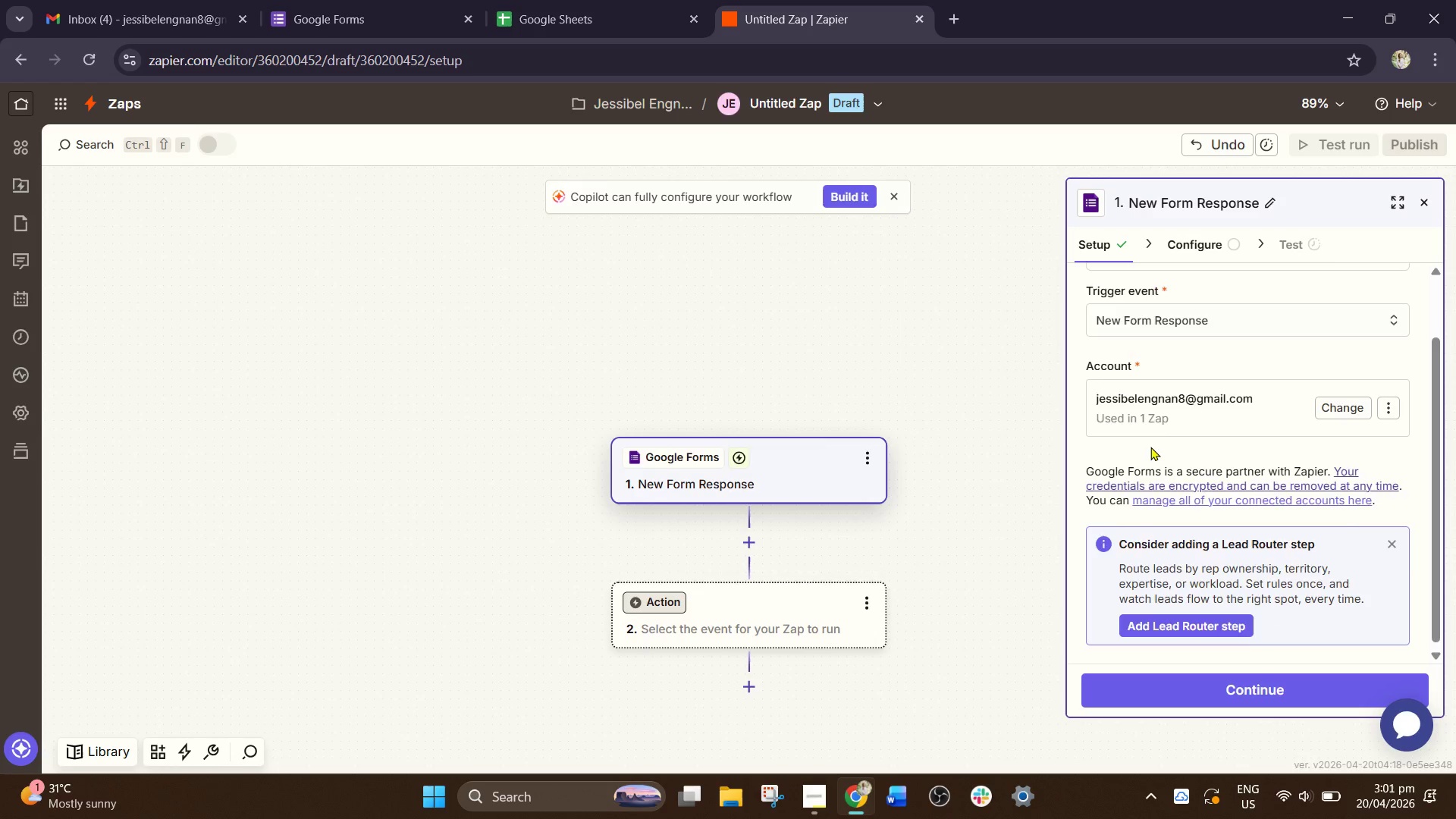 
scroll: coordinate [1150, 447], scroll_direction: up, amount: 2.0
 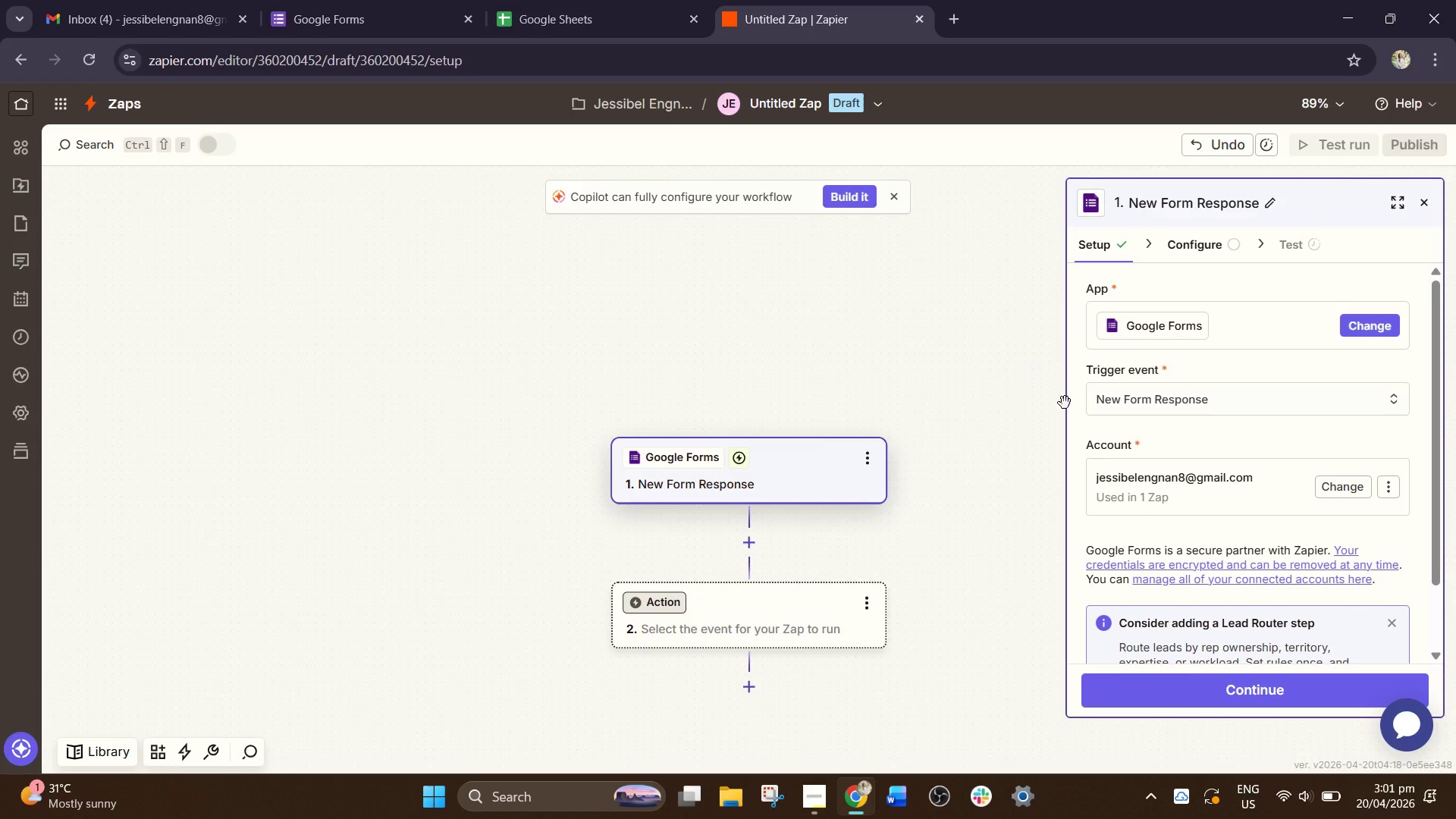 
scroll: coordinate [1097, 435], scroll_direction: down, amount: 2.0
 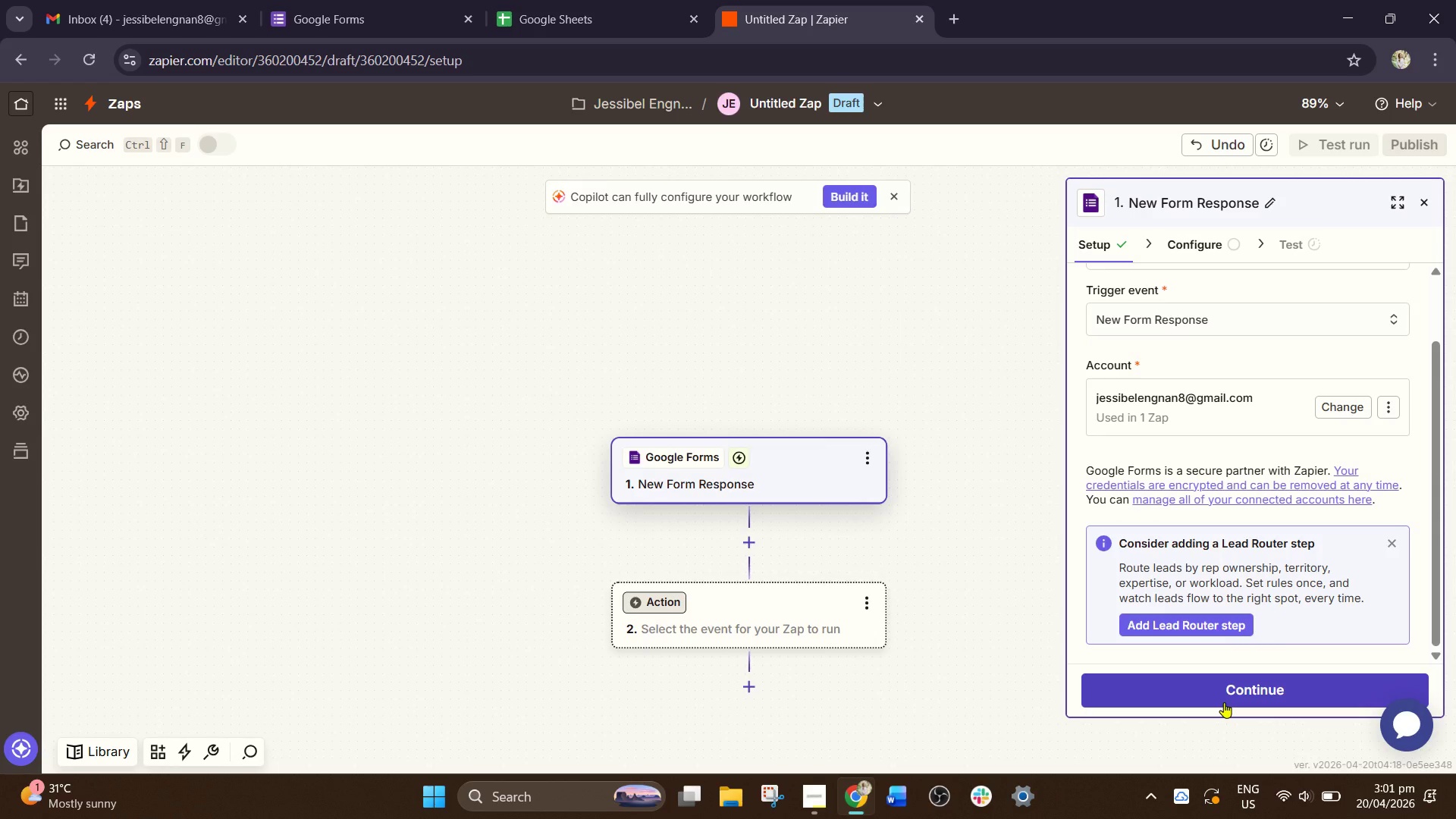 
left_click([1224, 702])
 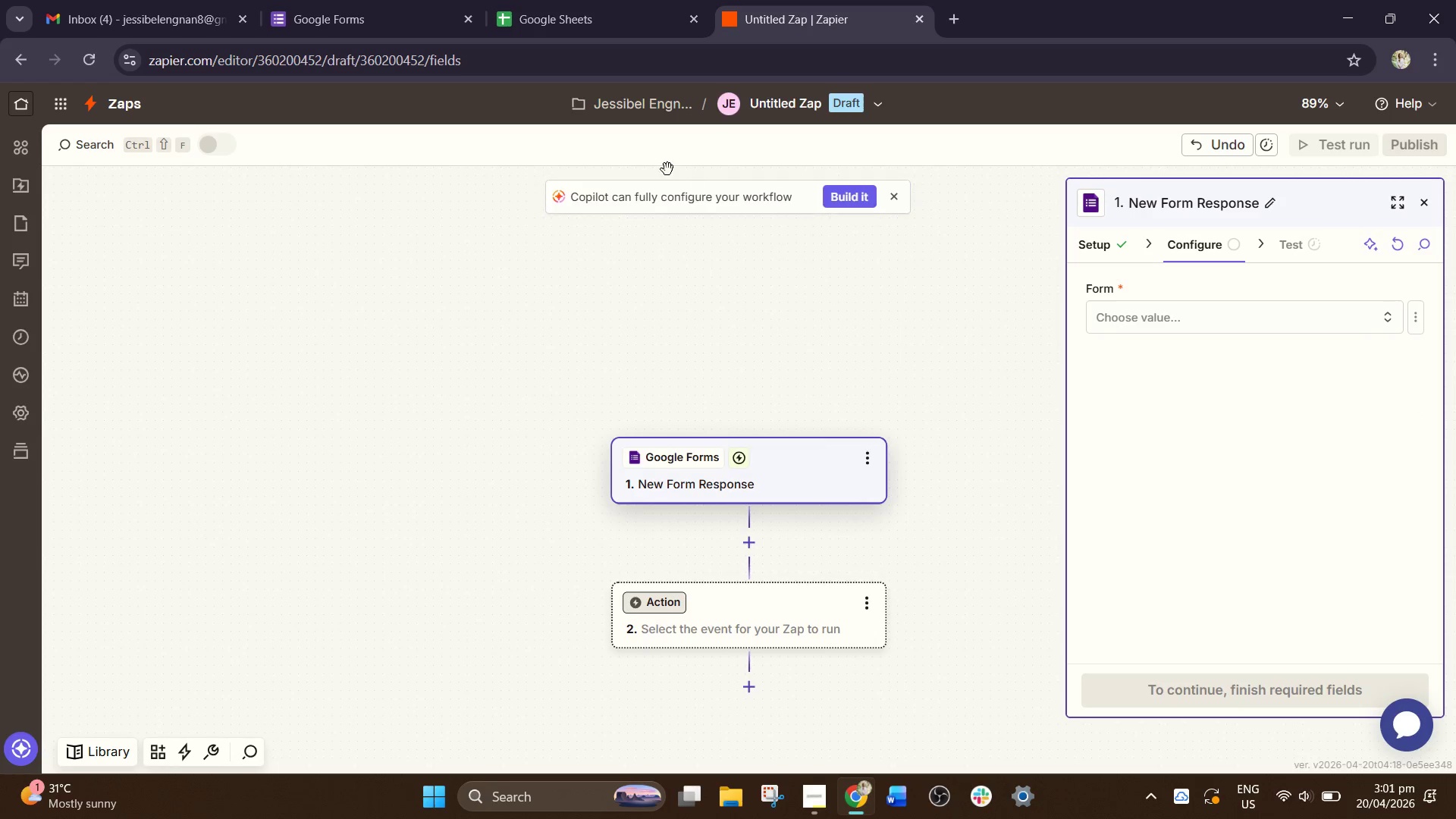 
wait(5.28)
 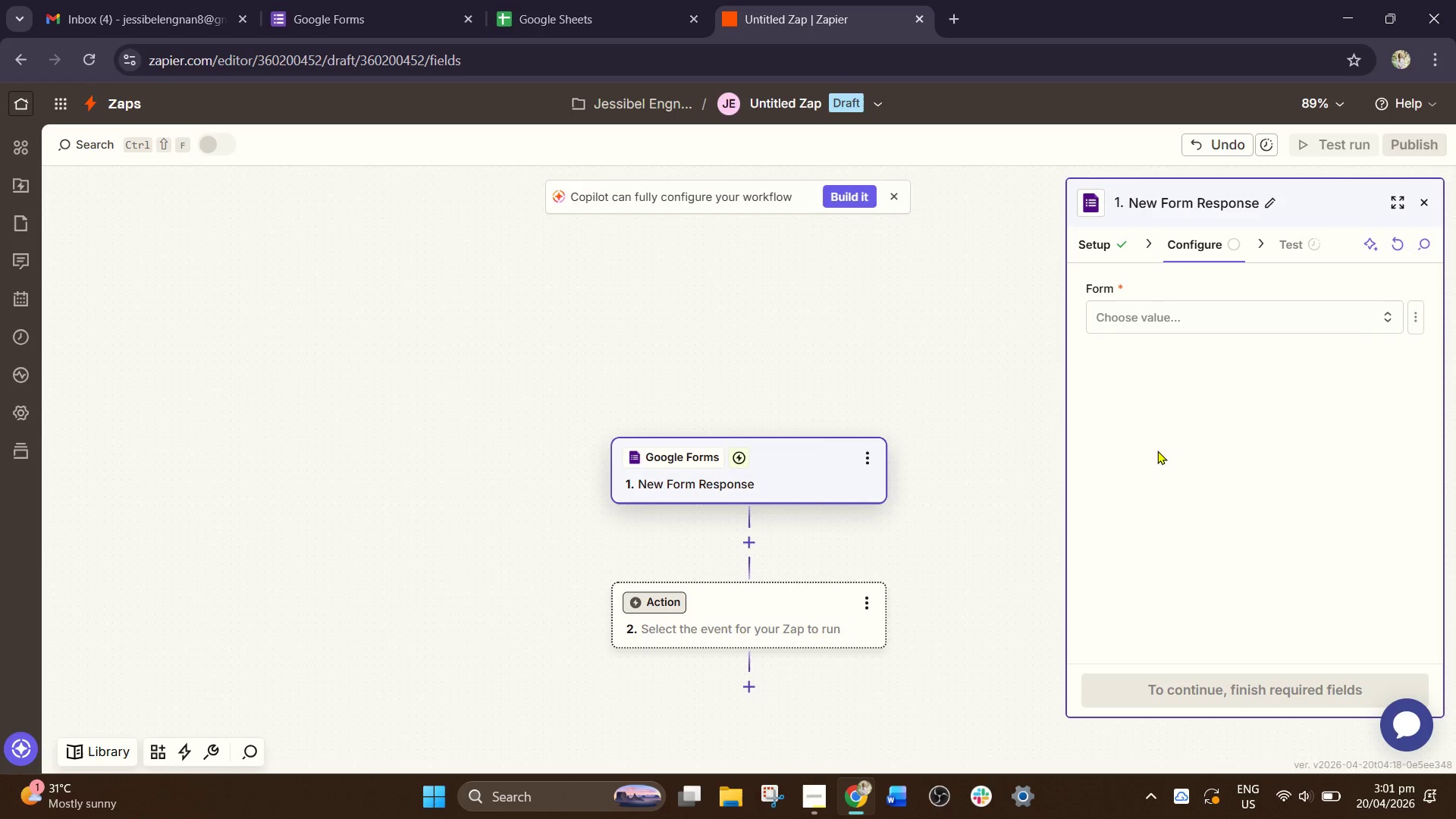 
left_click([355, 0])
 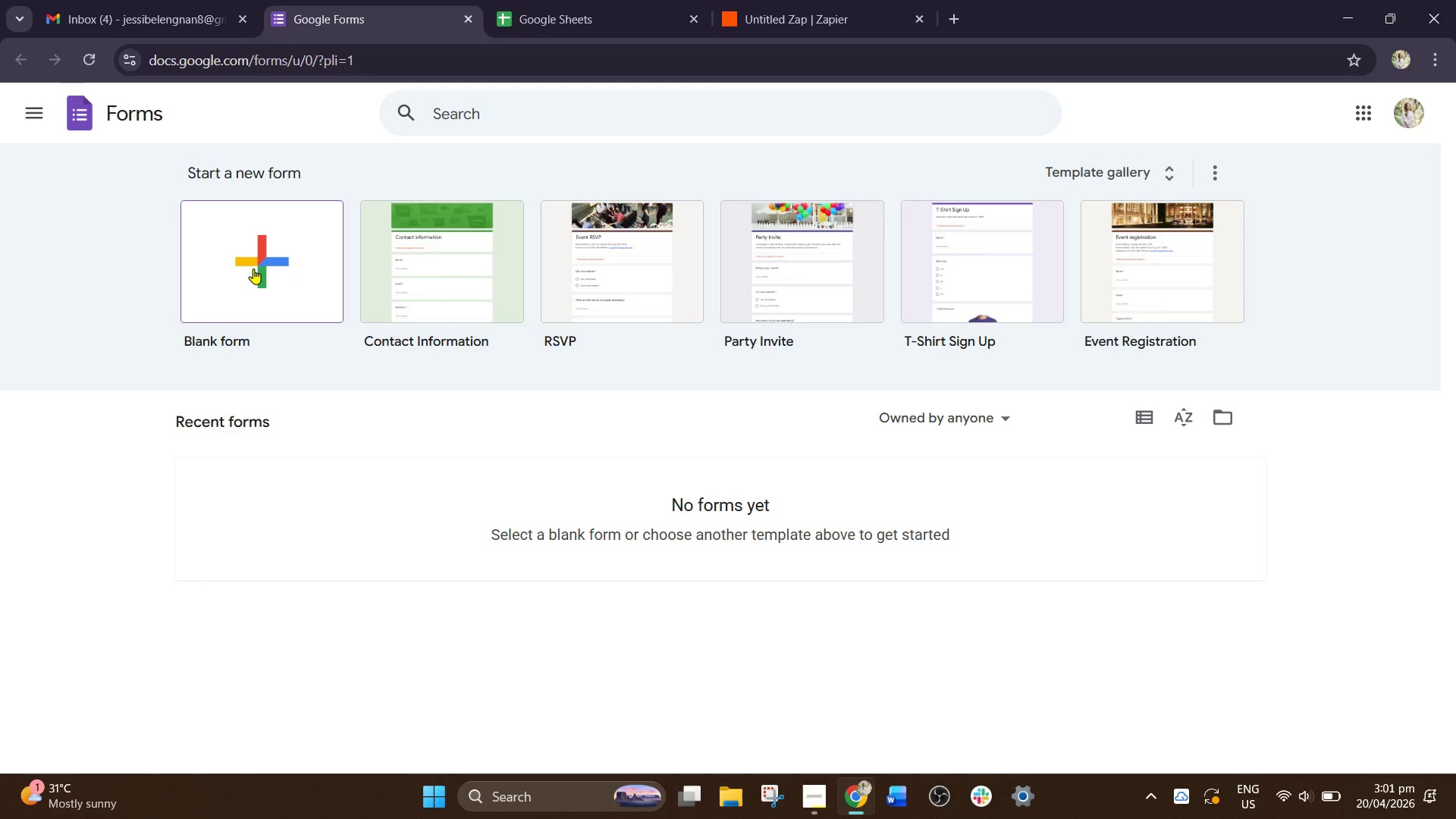 
left_click([253, 268])
 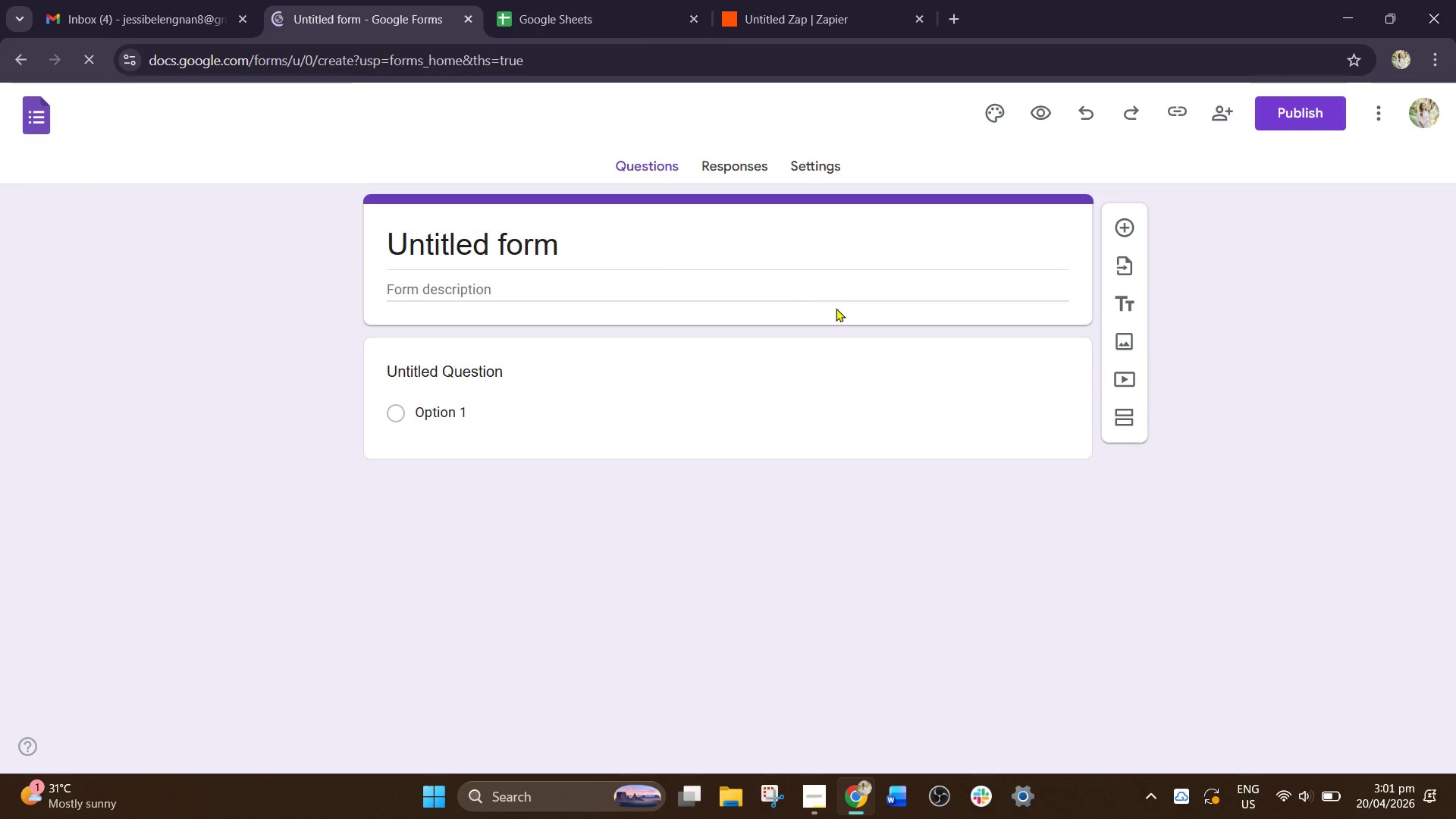 
scroll: coordinate [730, 422], scroll_direction: down, amount: 1.0
 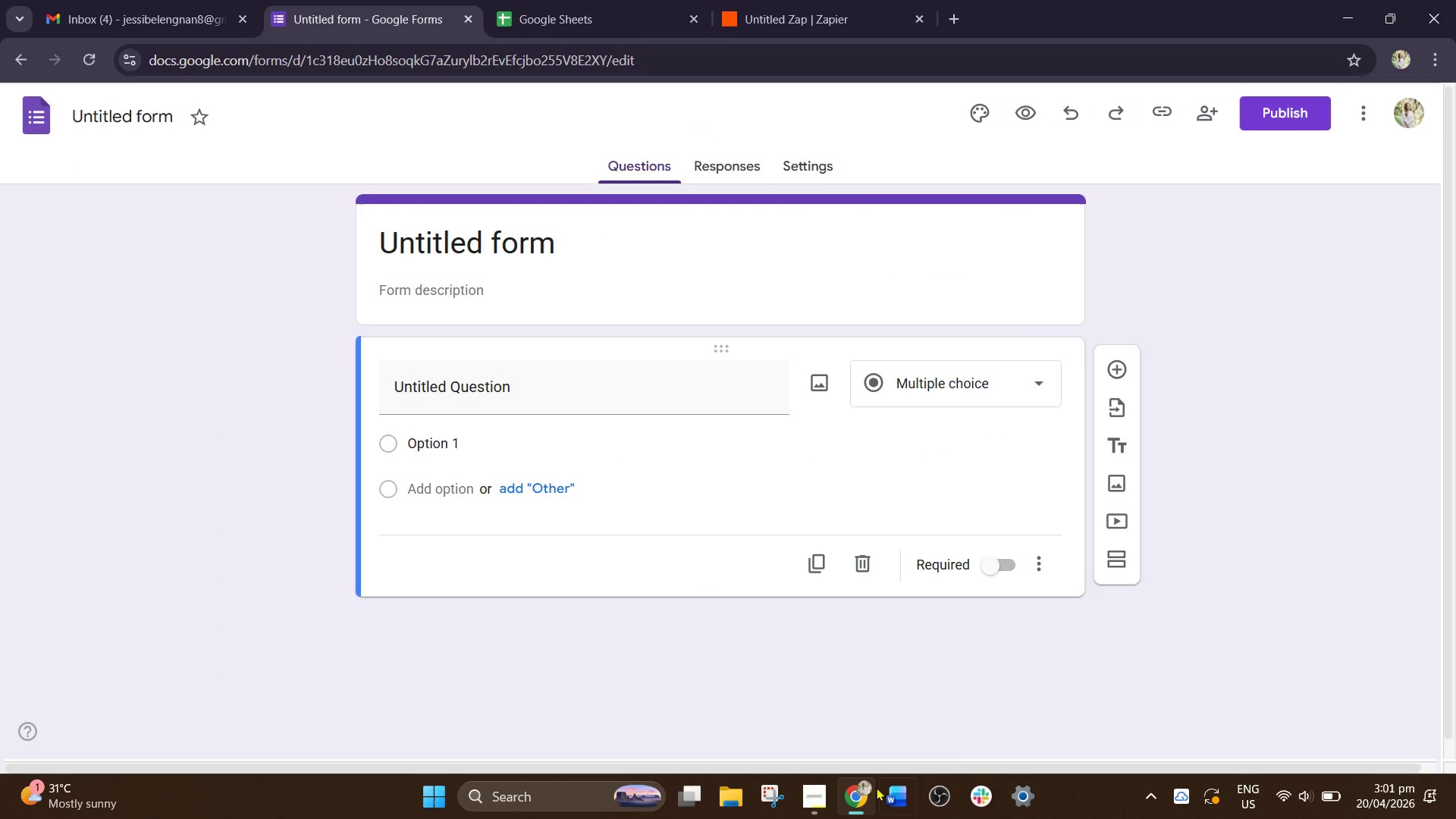 
left_click([814, 801])